 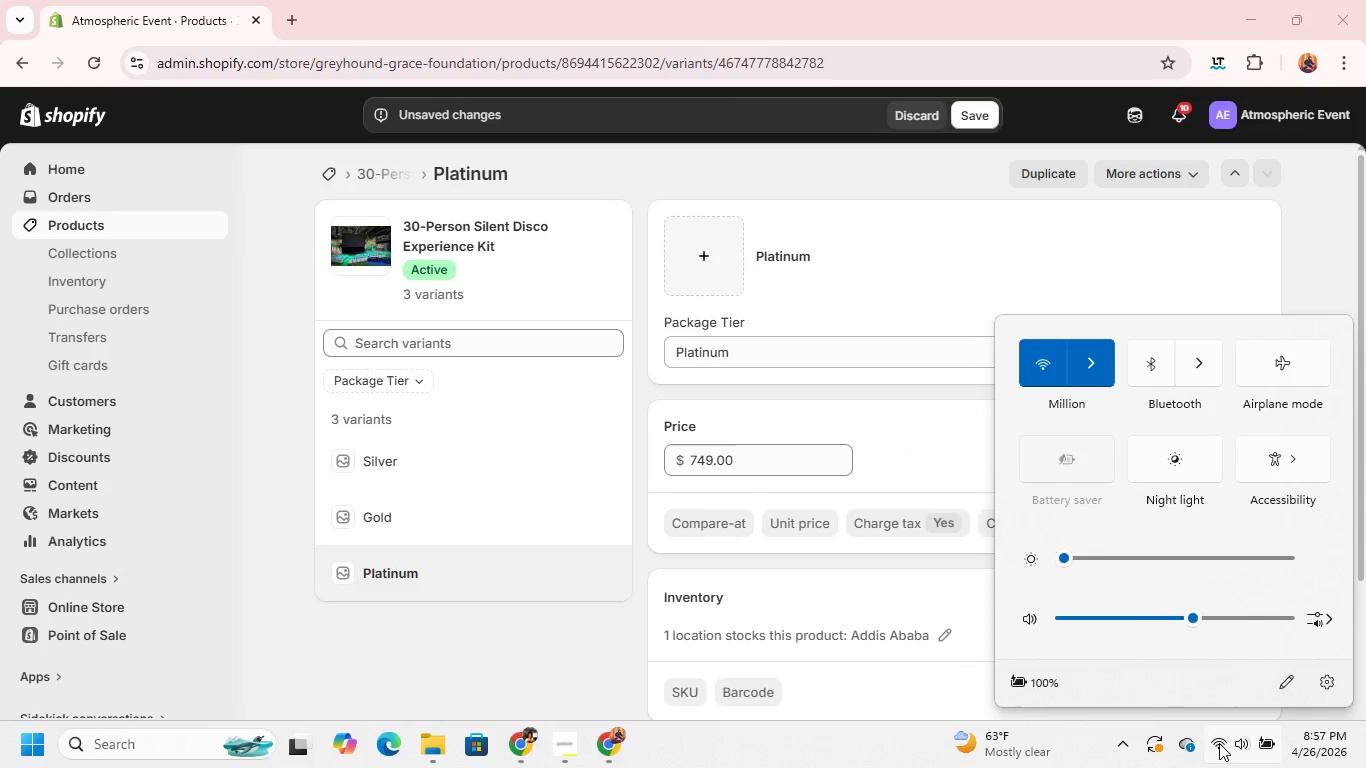 
left_click([1084, 362])
 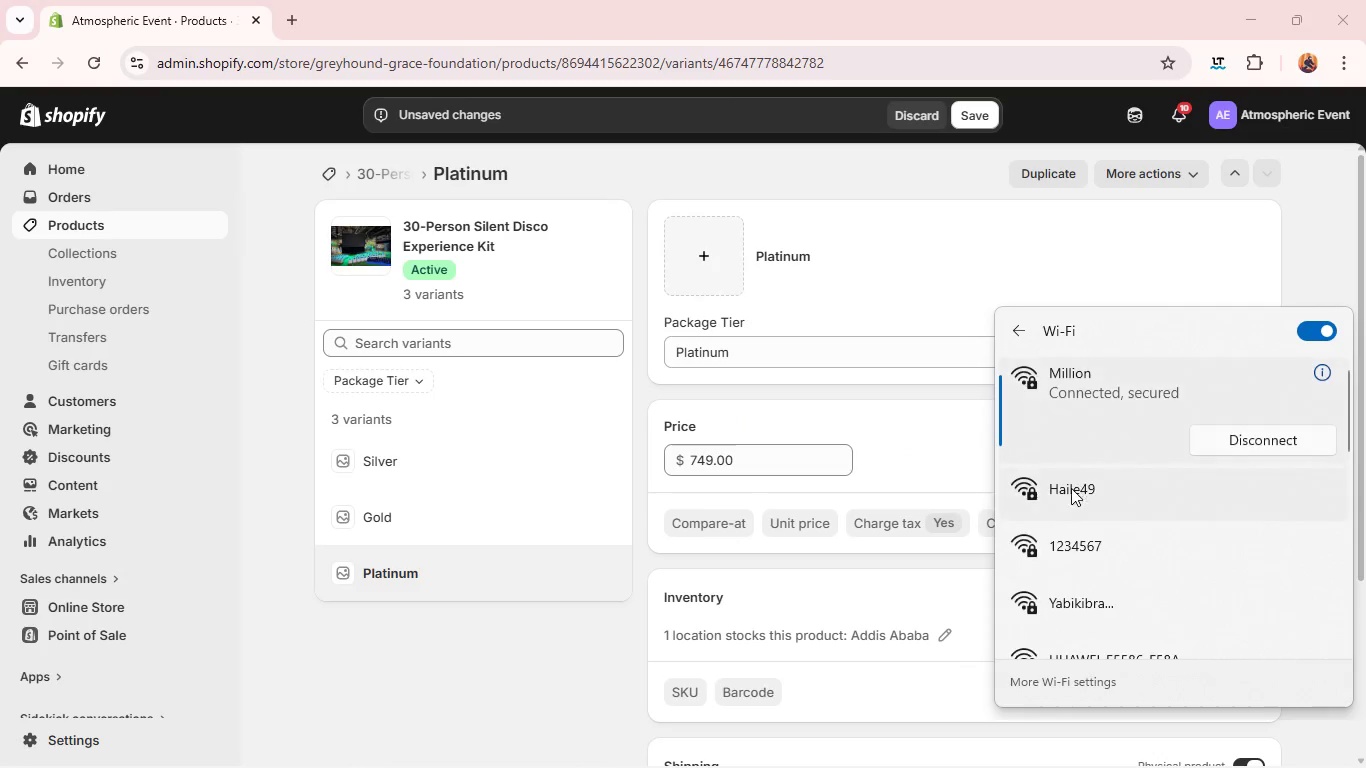 
left_click([1065, 498])
 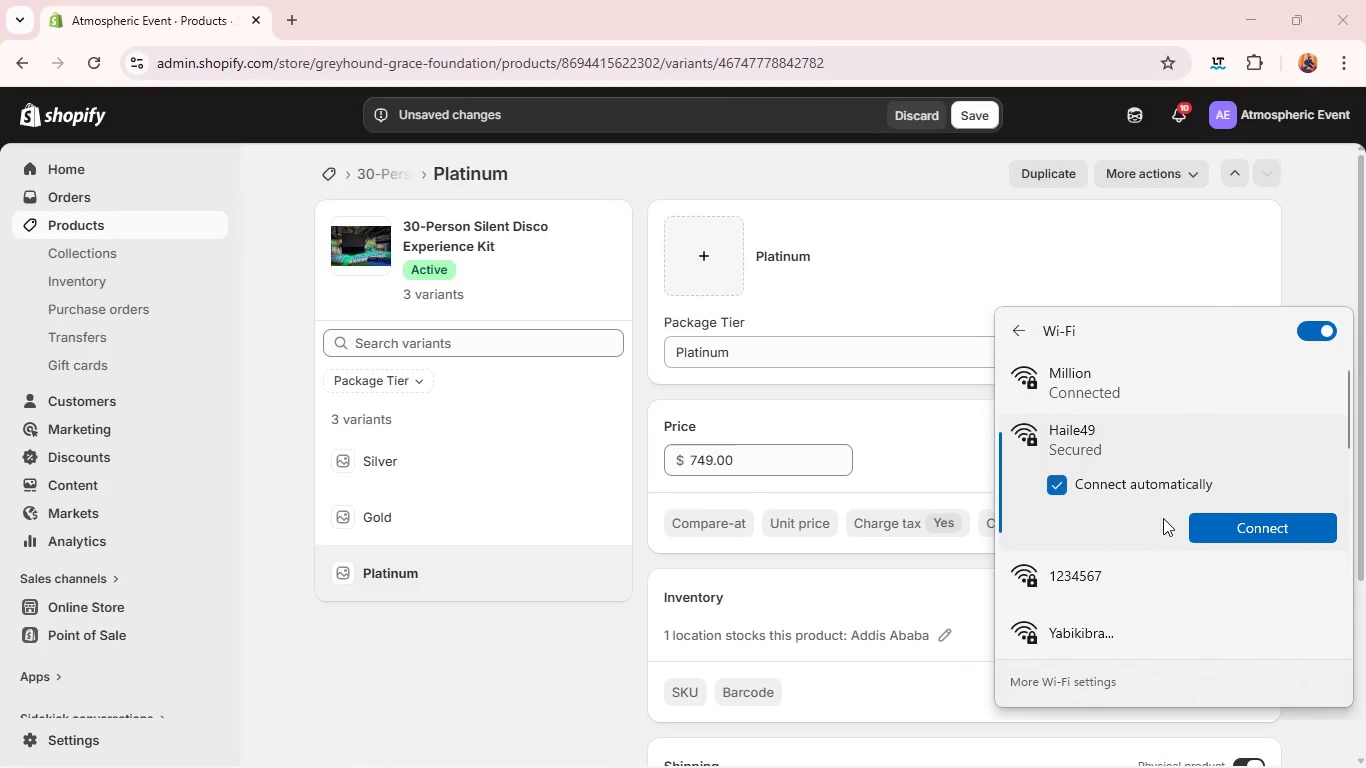 
left_click([1202, 536])
 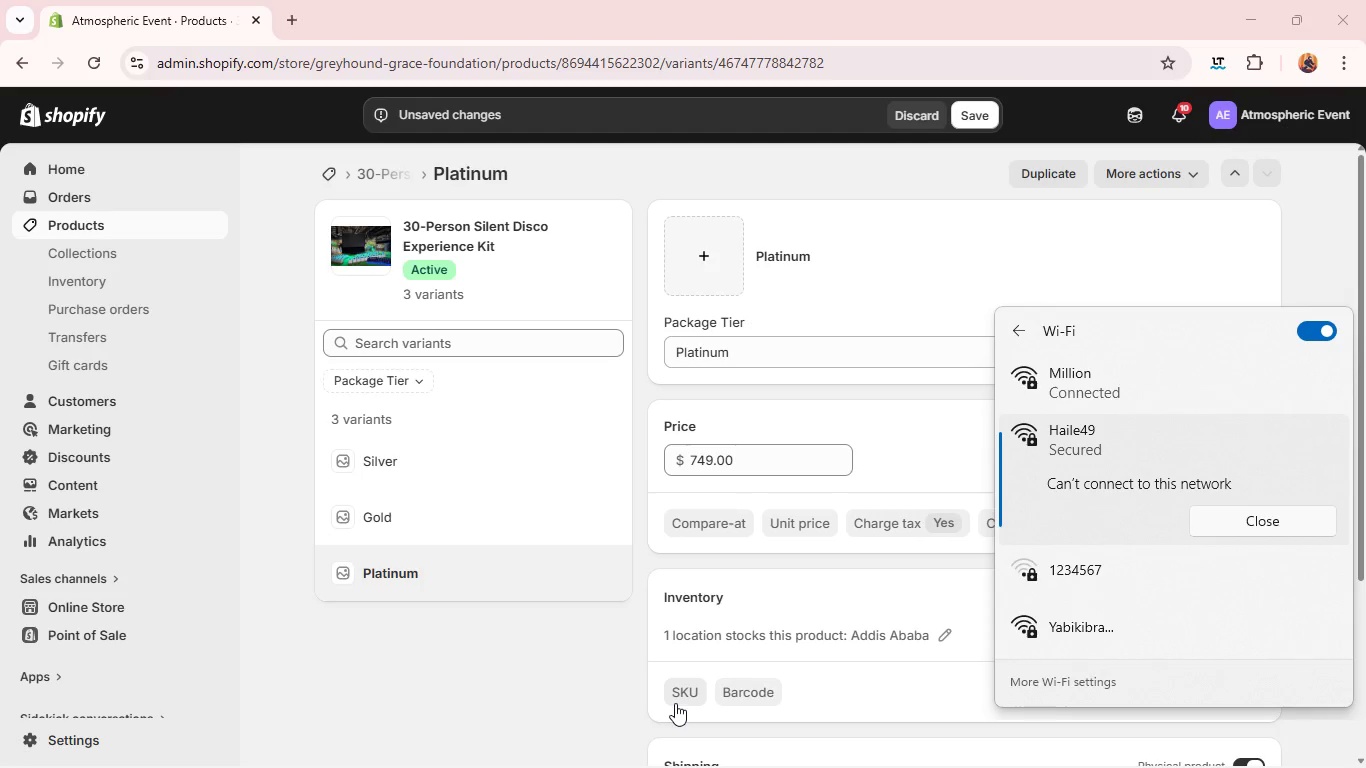 
wait(24.55)
 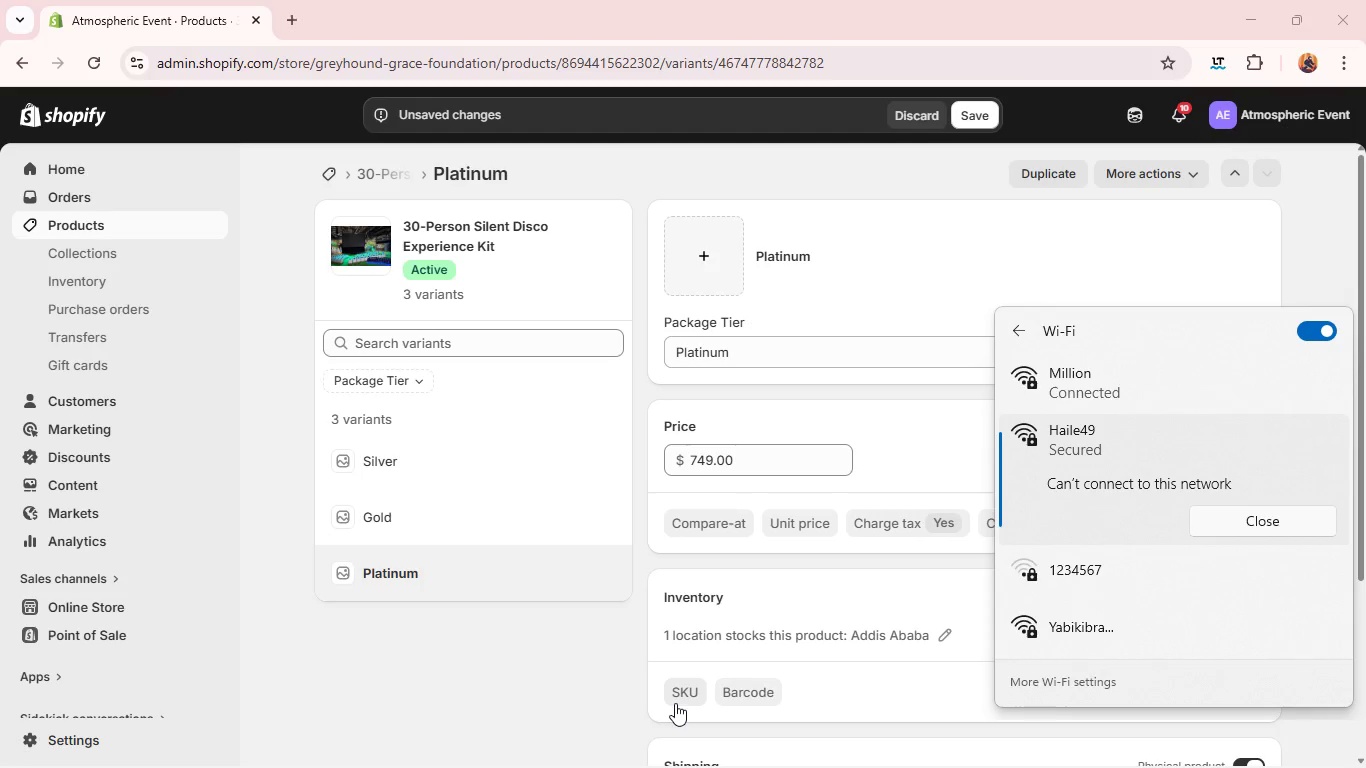 
left_click([1087, 561])
 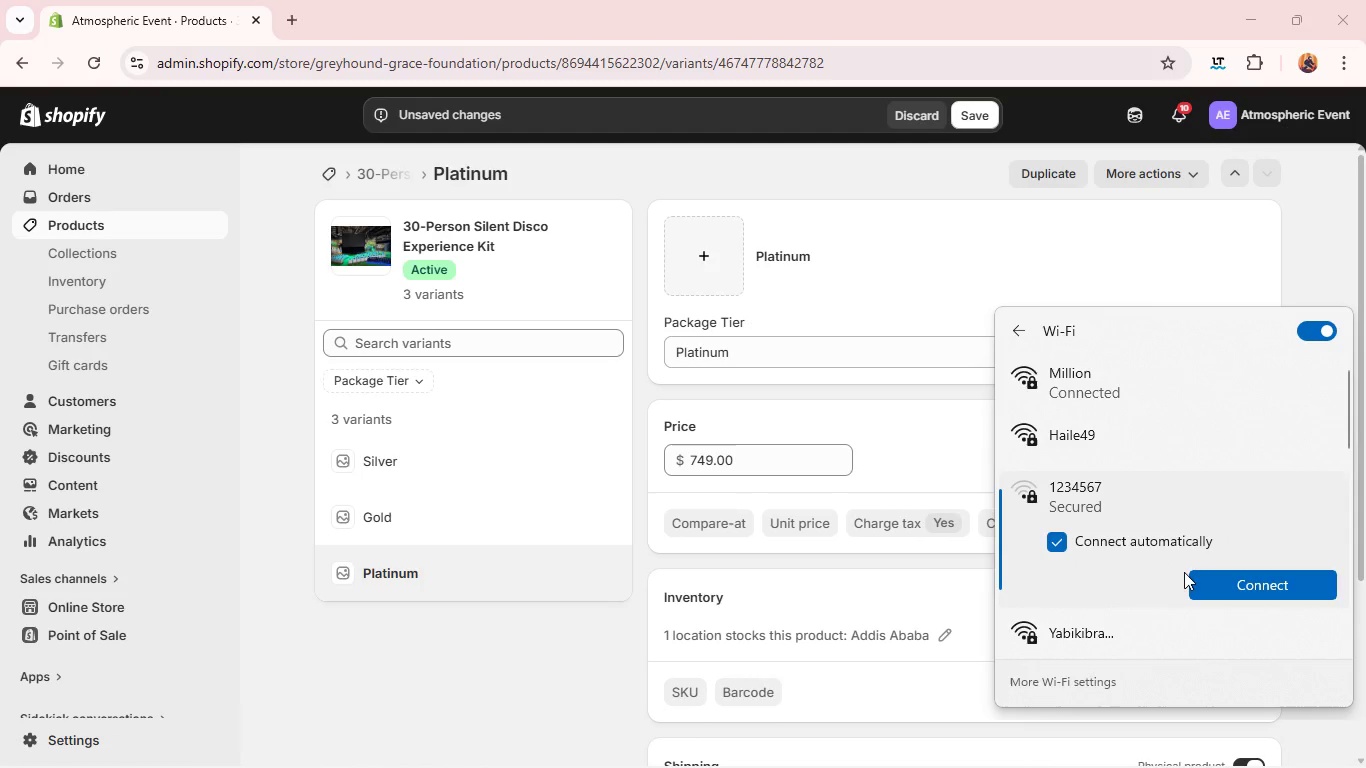 
left_click([1209, 589])
 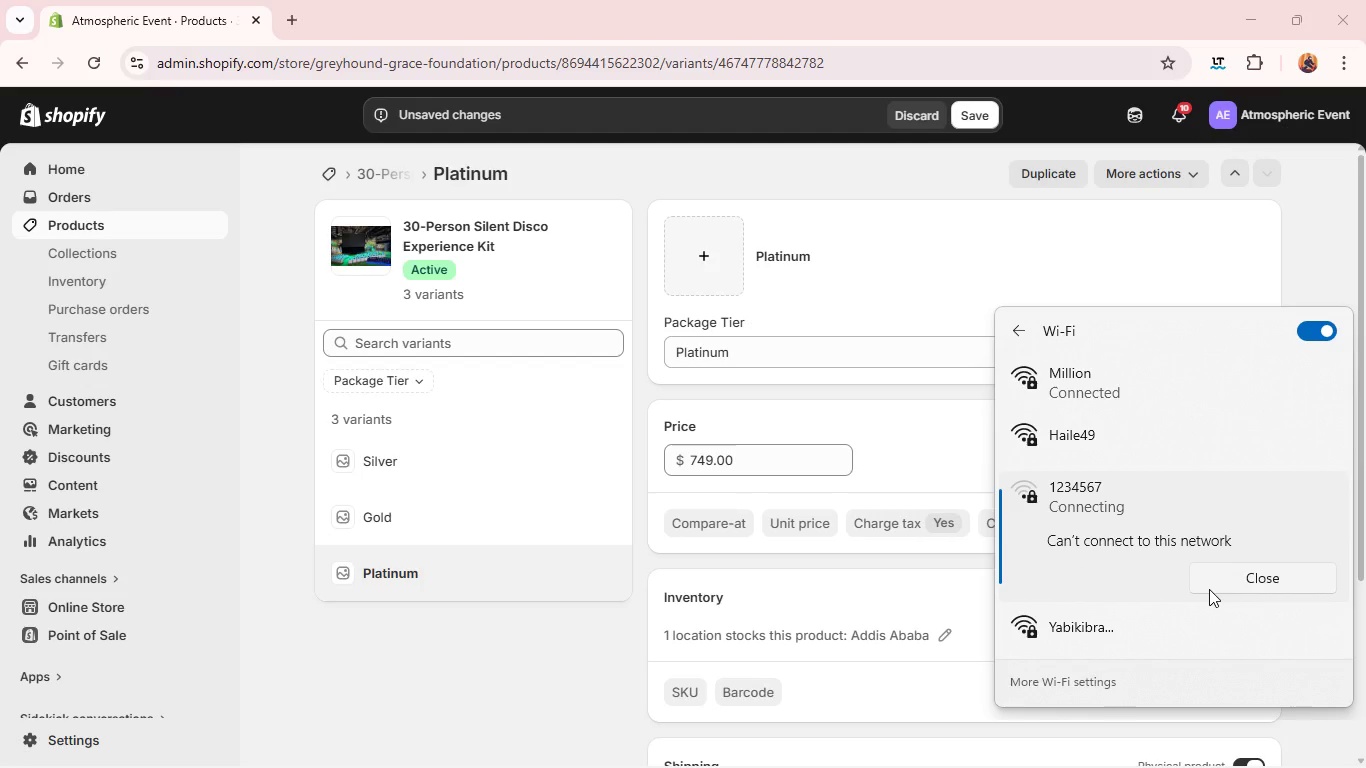 
wait(19.77)
 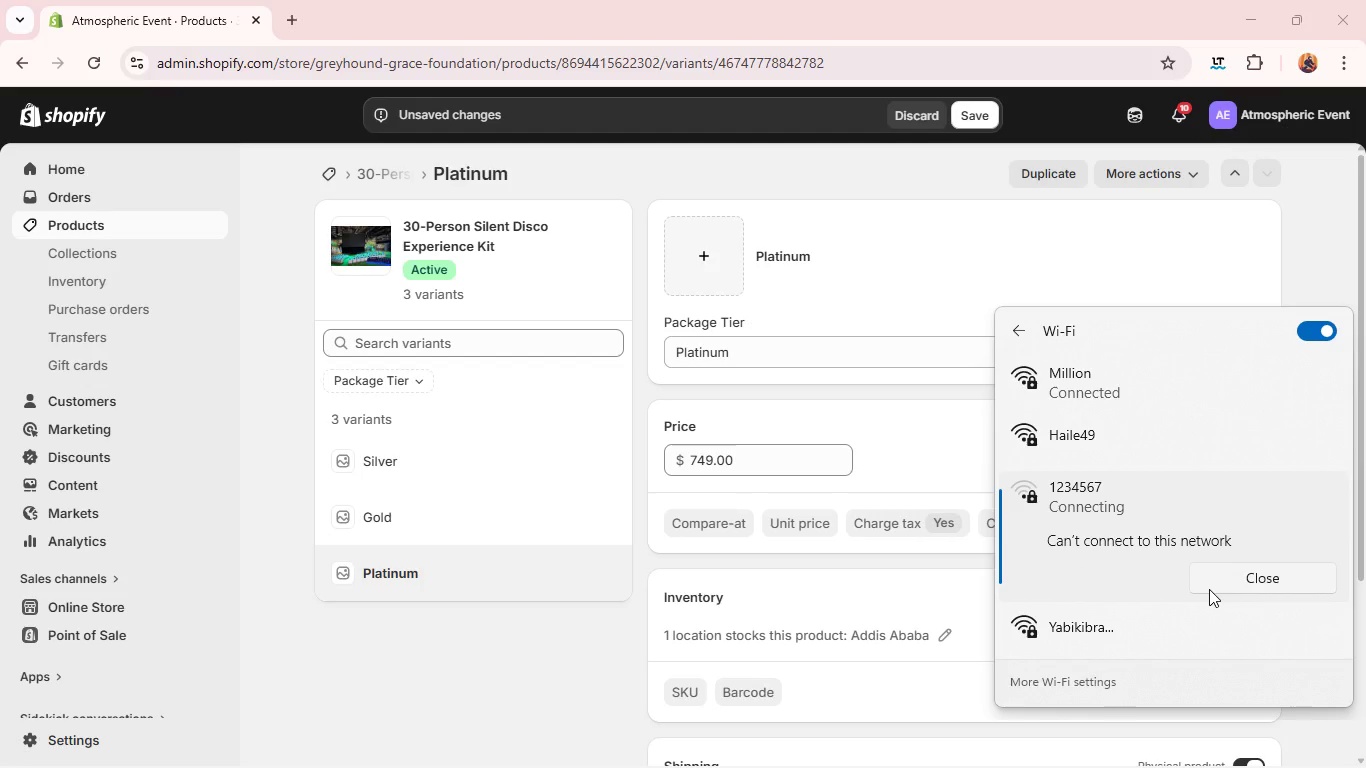 
left_click([1146, 455])
 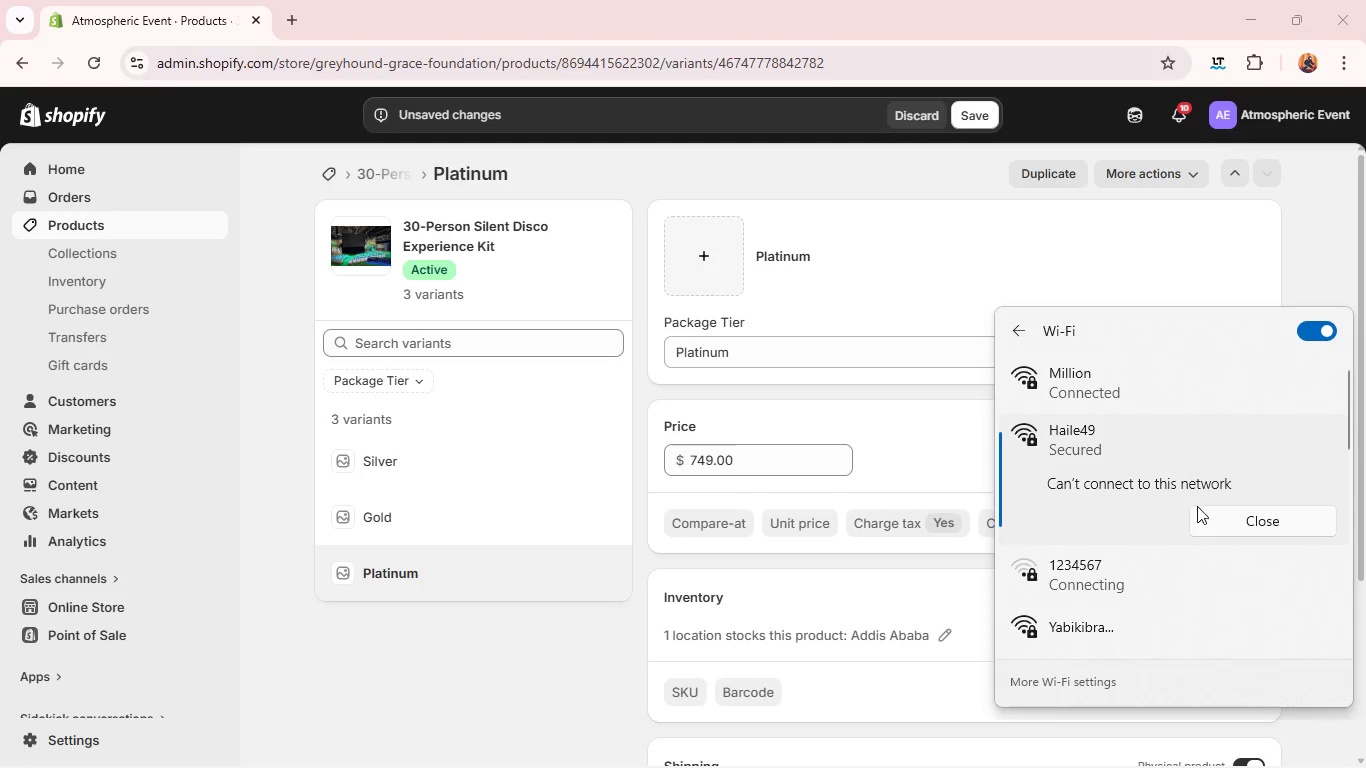 
left_click([1207, 516])
 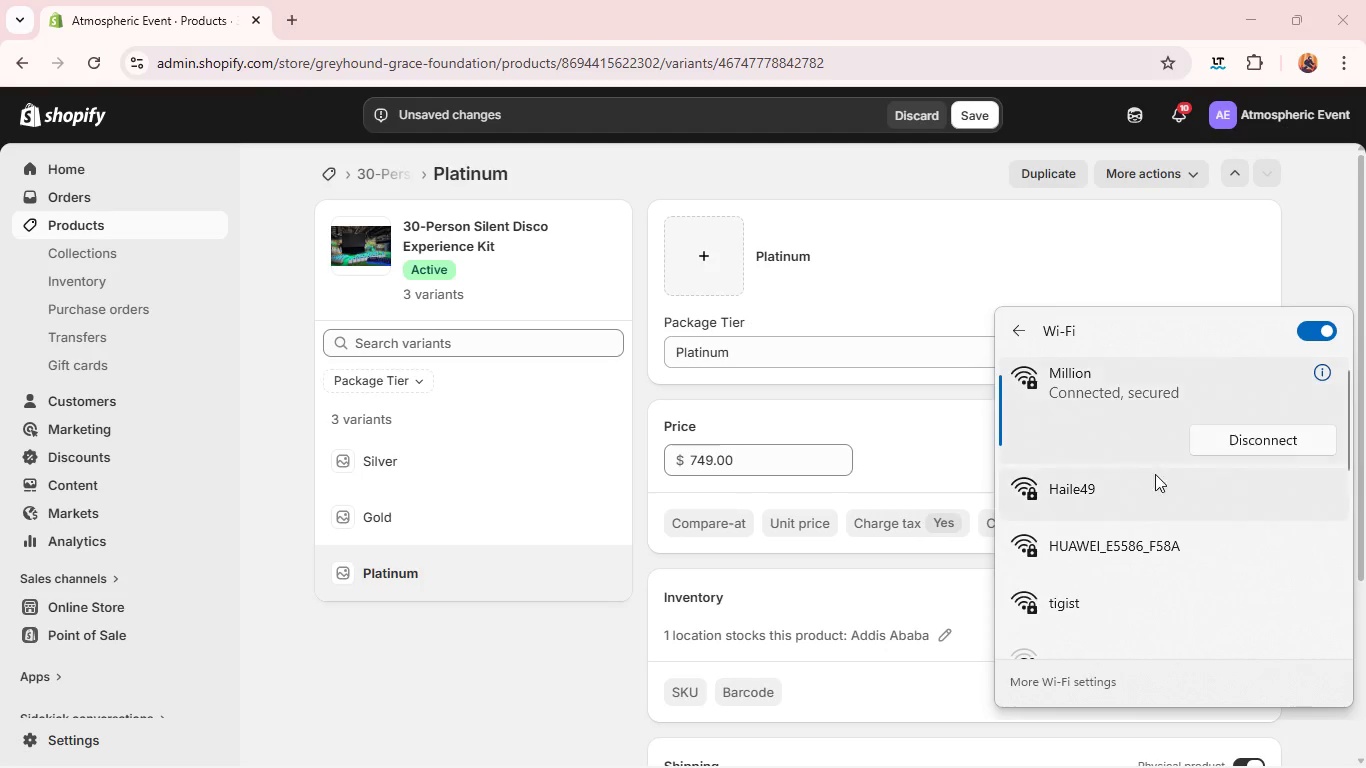 
left_click([1148, 479])
 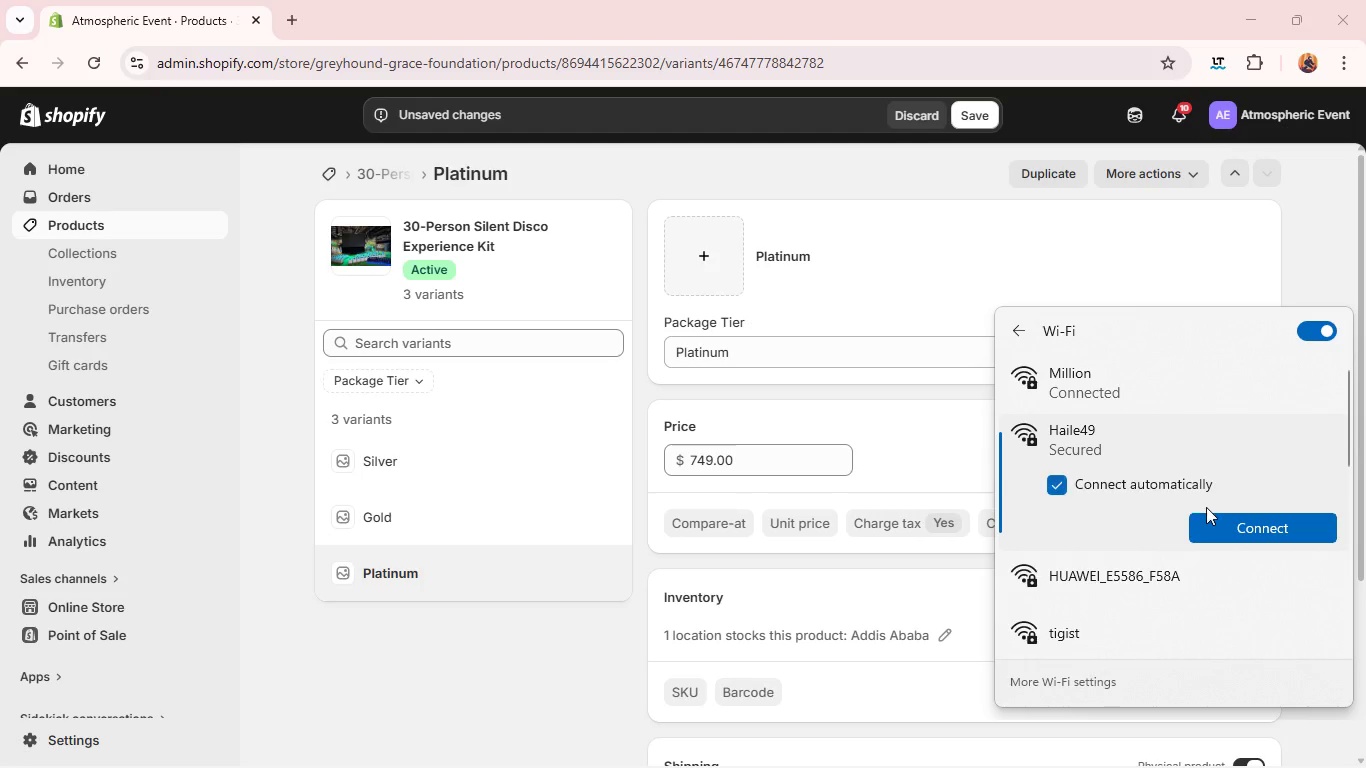 
left_click_drag(start_coordinate=[1208, 508], to_coordinate=[1216, 532])
 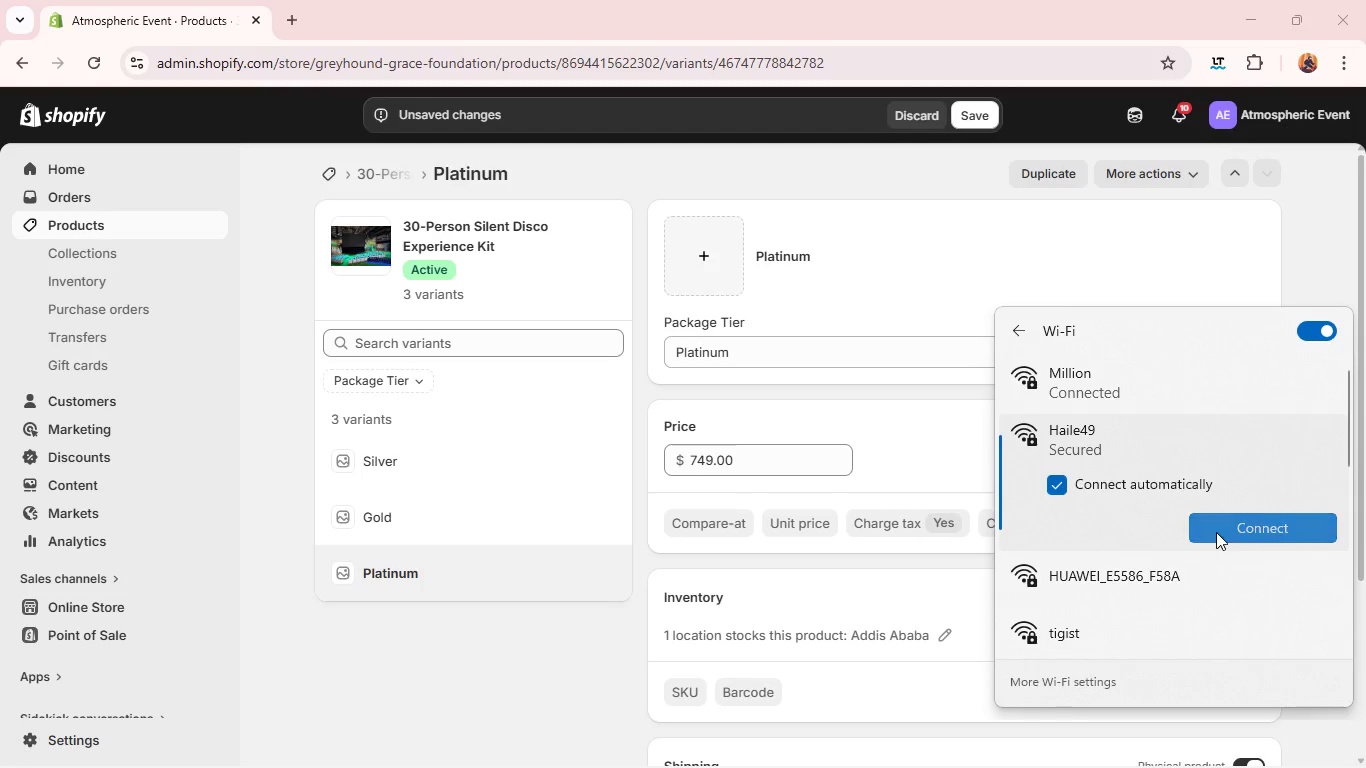 
left_click([1216, 532])
 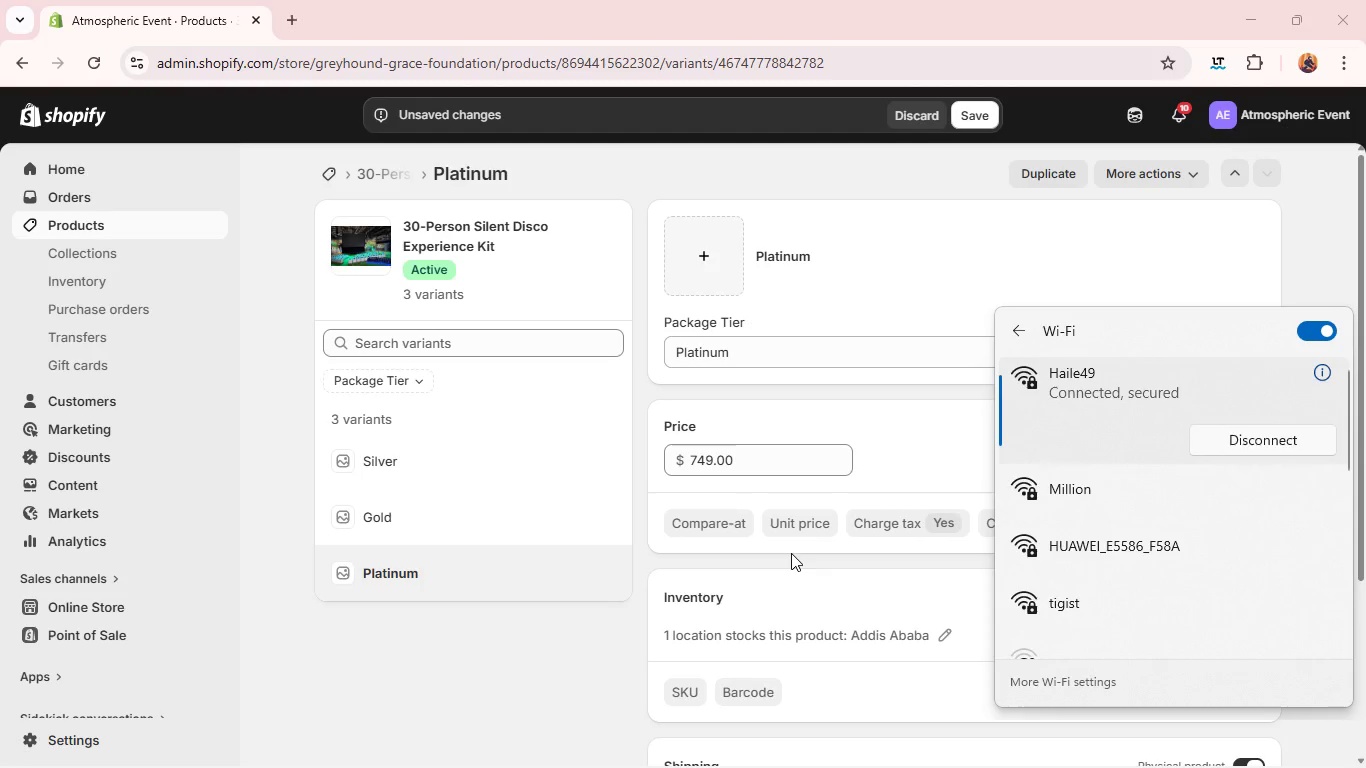 
wait(5.36)
 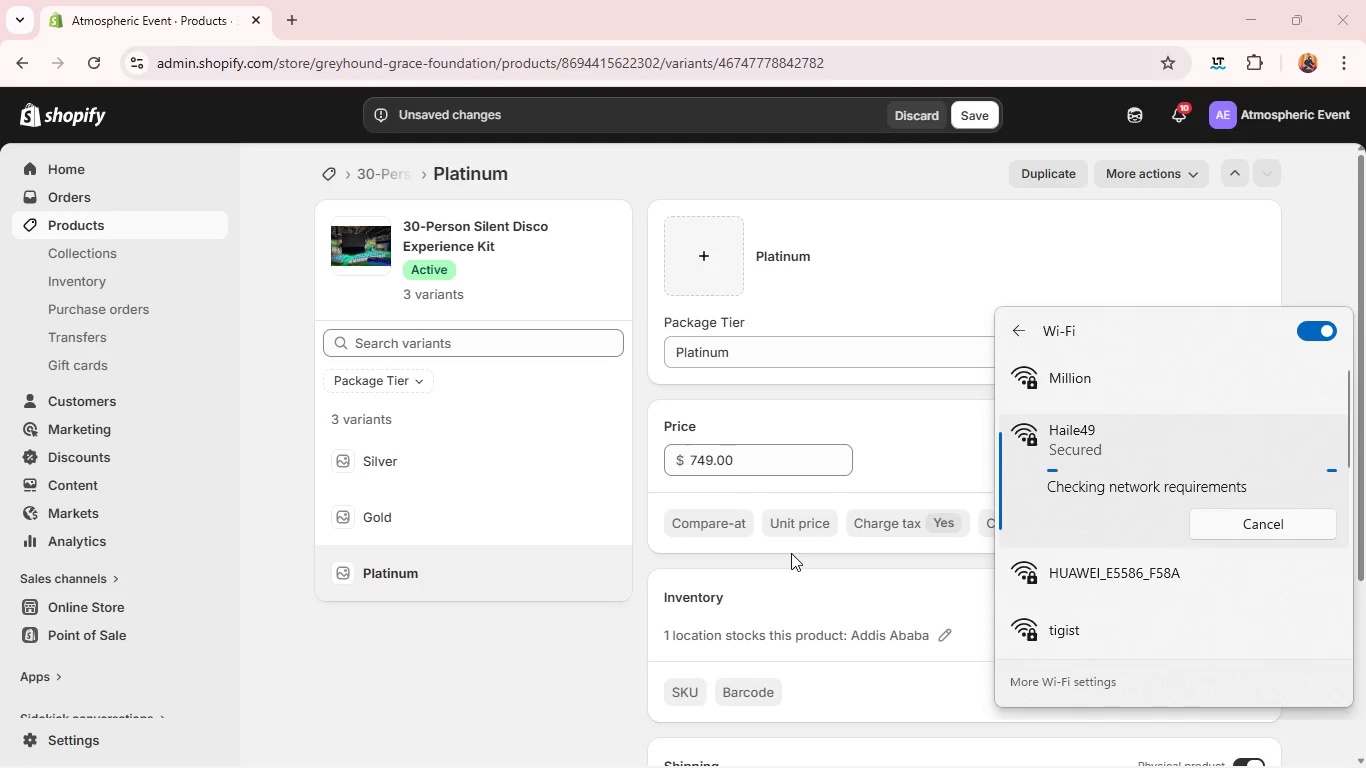 
left_click([974, 105])
 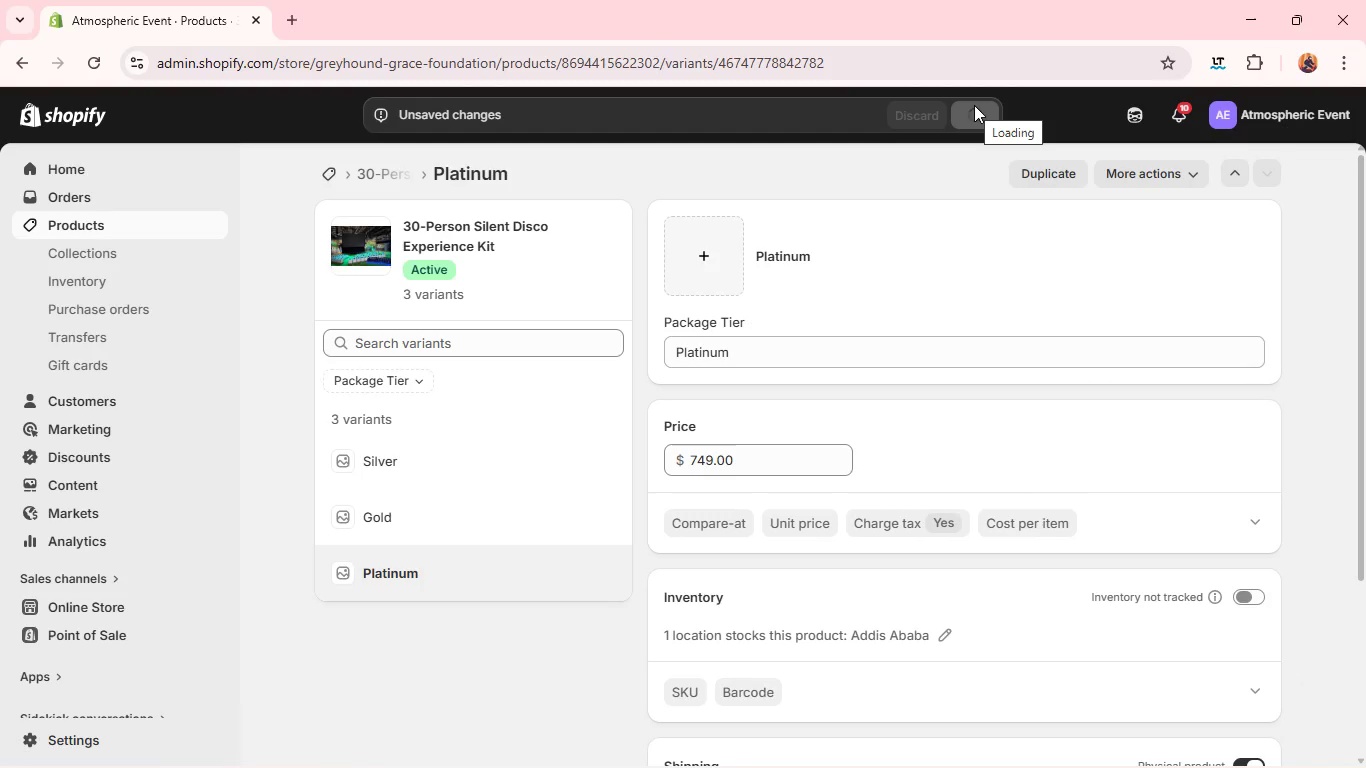 
wait(5.33)
 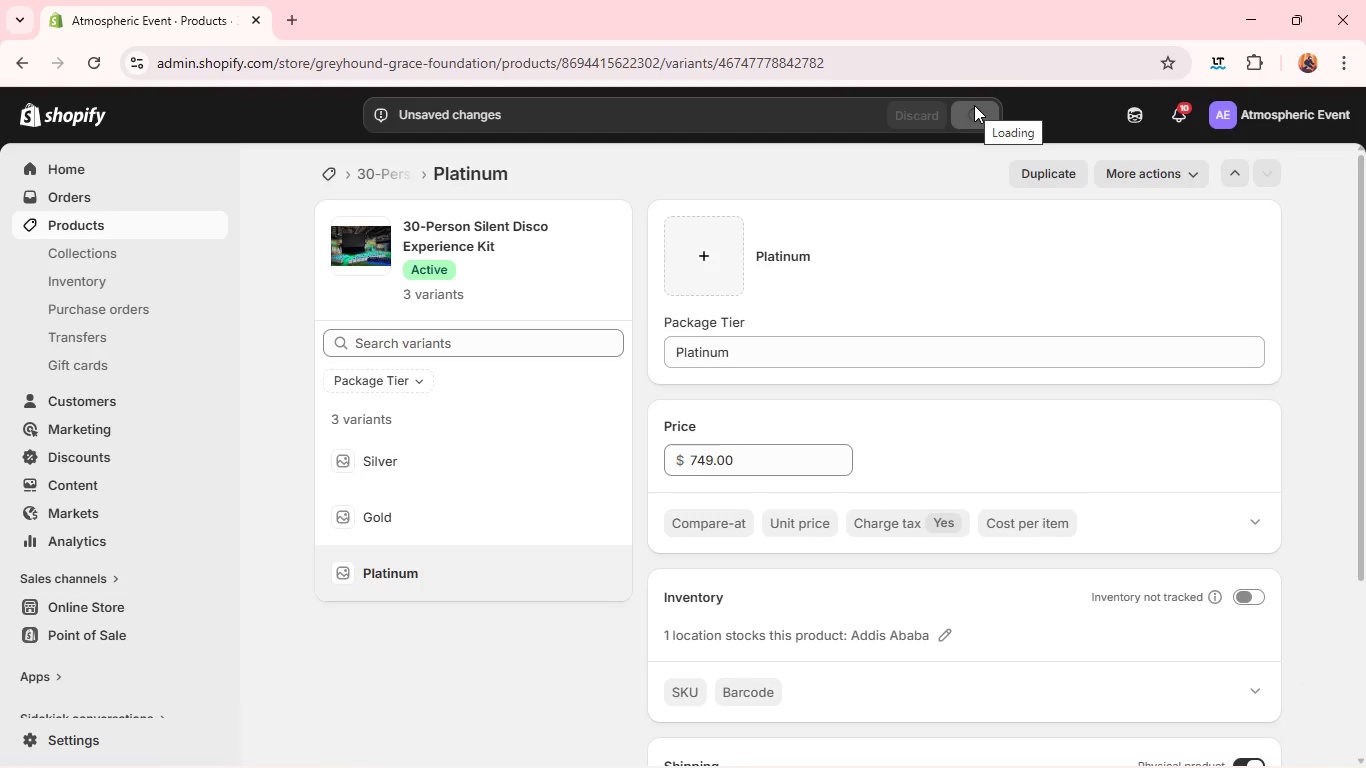 
key(Alt+Tab)